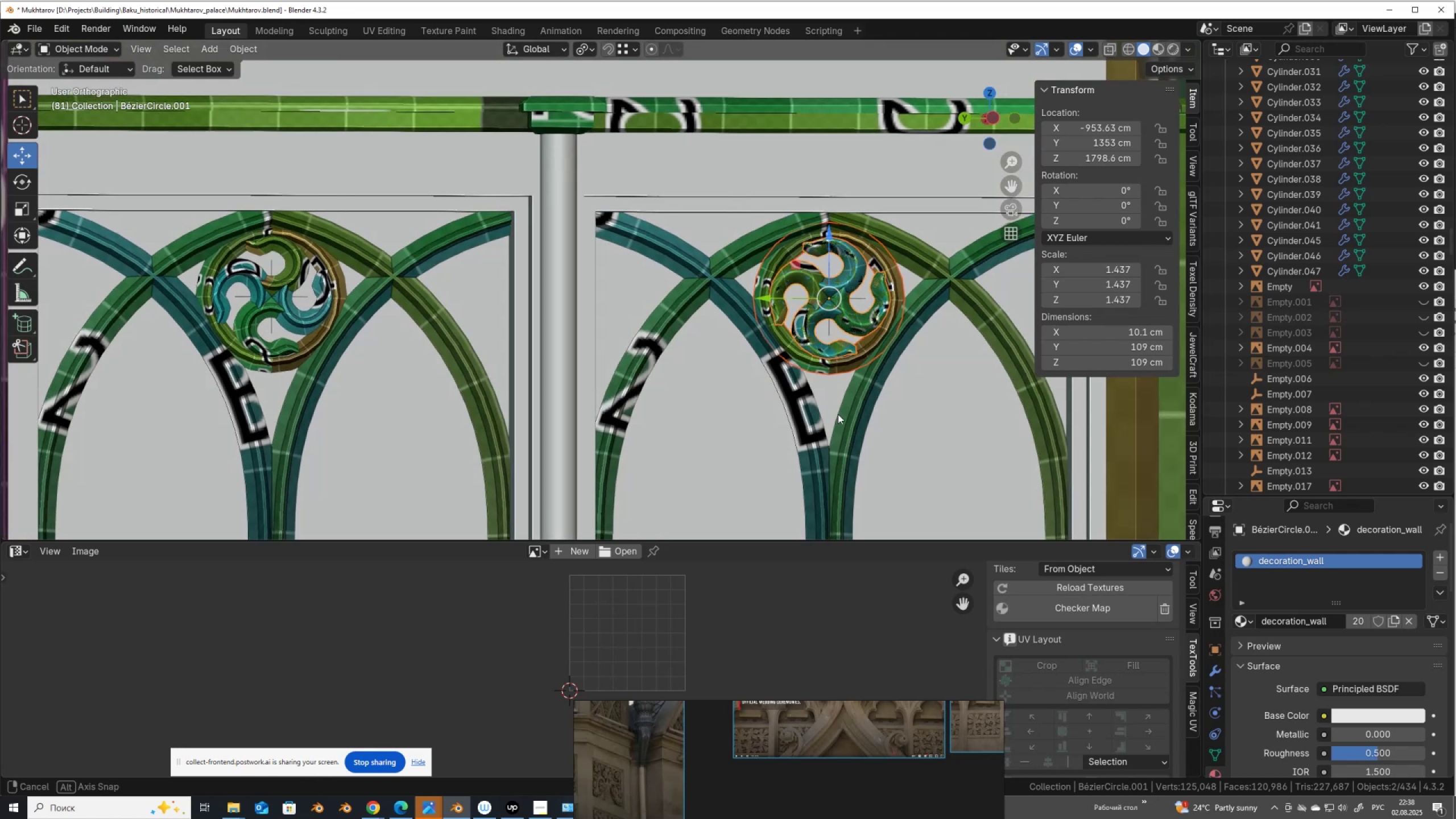 
scroll: coordinate [842, 437], scroll_direction: up, amount: 2.0
 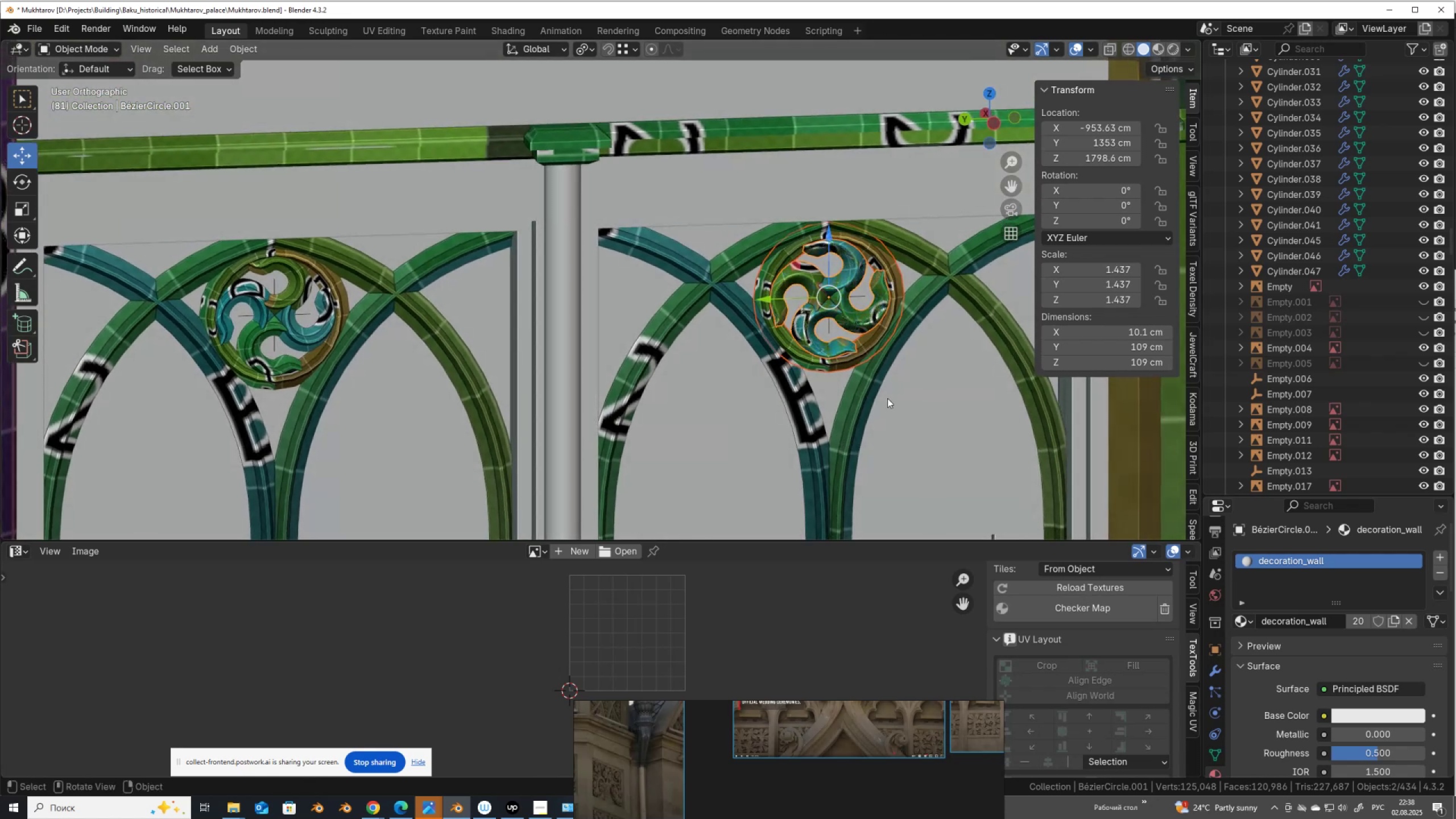 
hold_key(key=ShiftLeft, duration=0.54)
 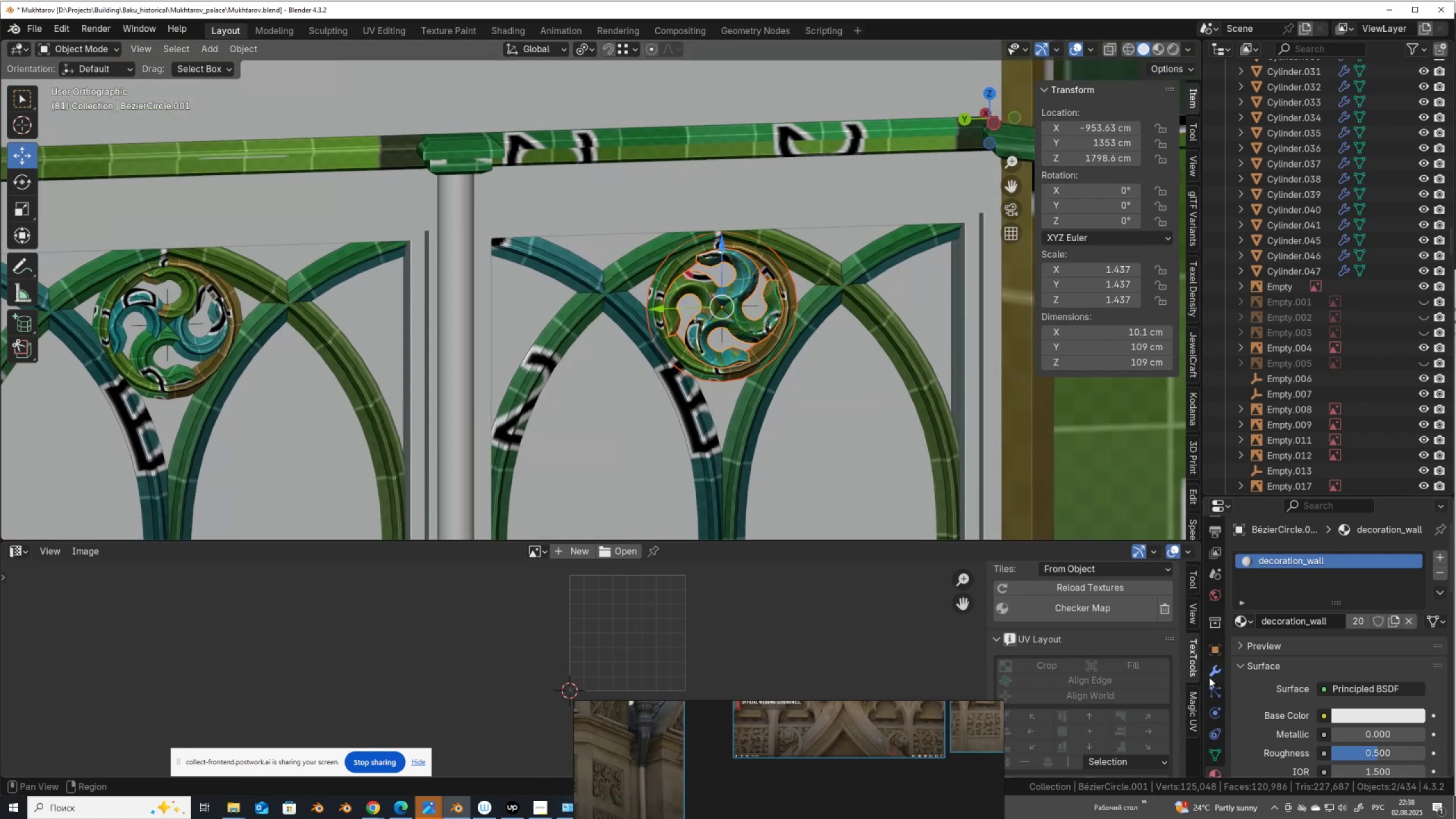 
left_click([1211, 674])
 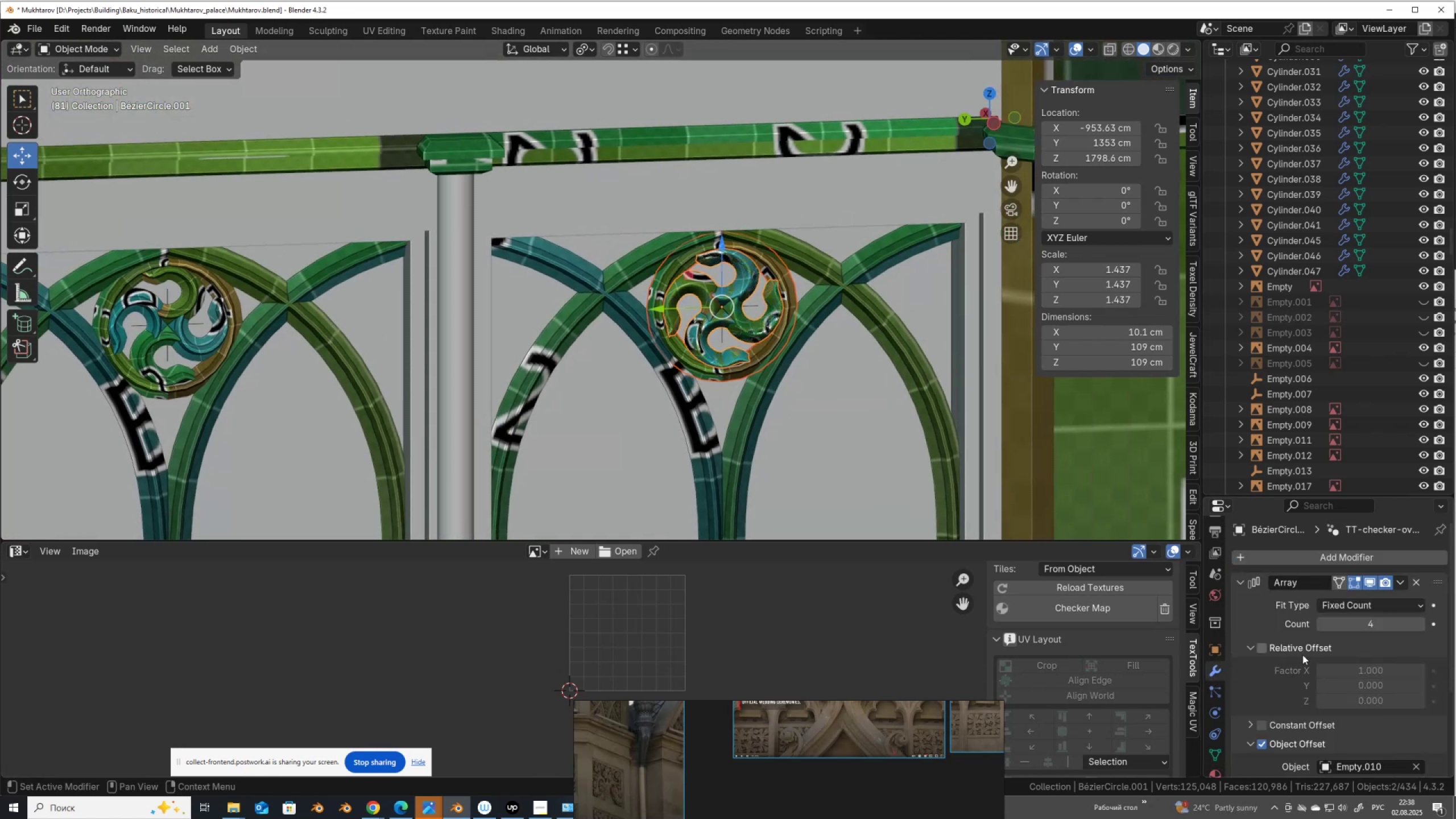 
scroll: coordinate [655, 307], scroll_direction: down, amount: 3.0
 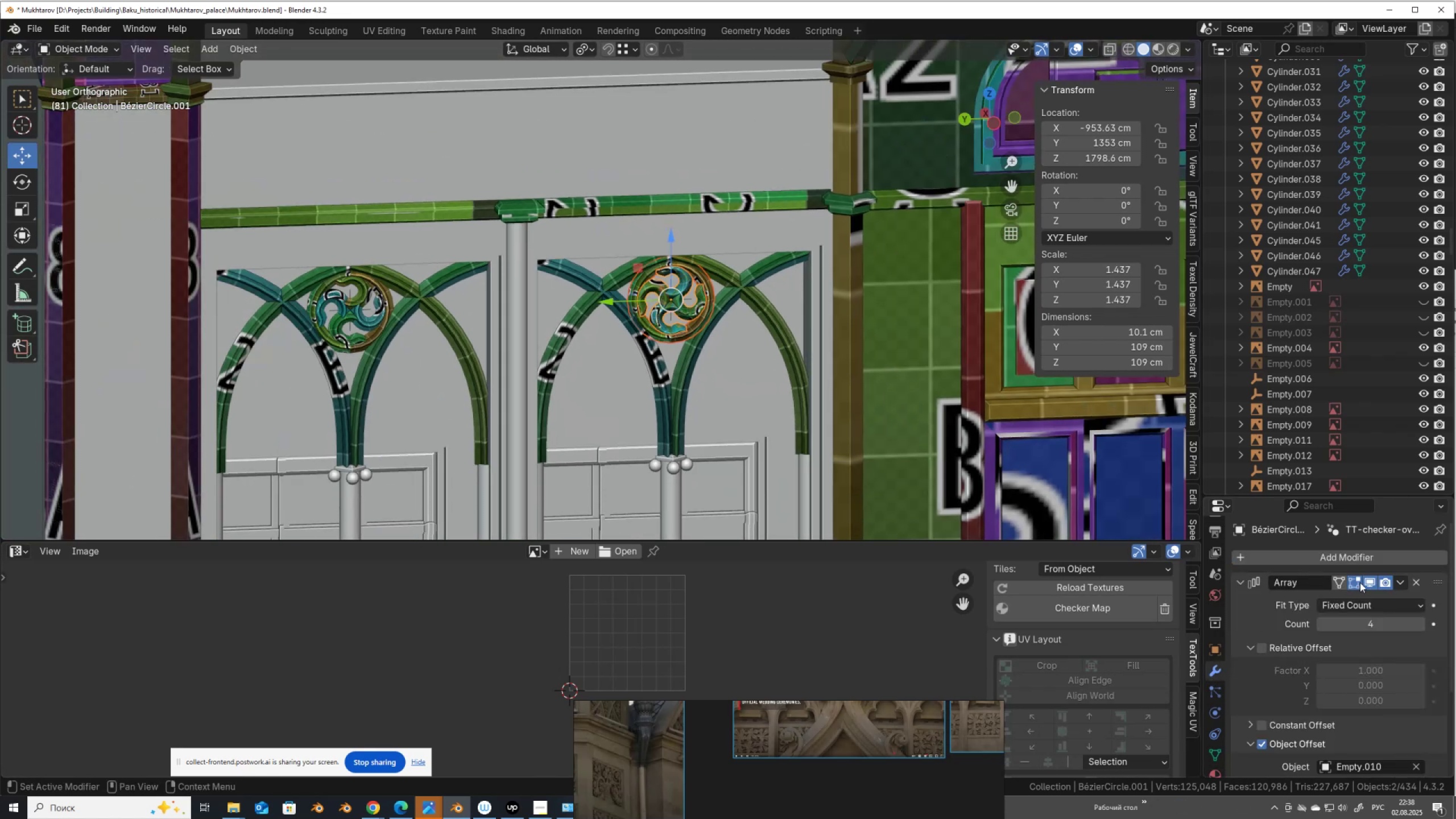 
left_click([1368, 582])
 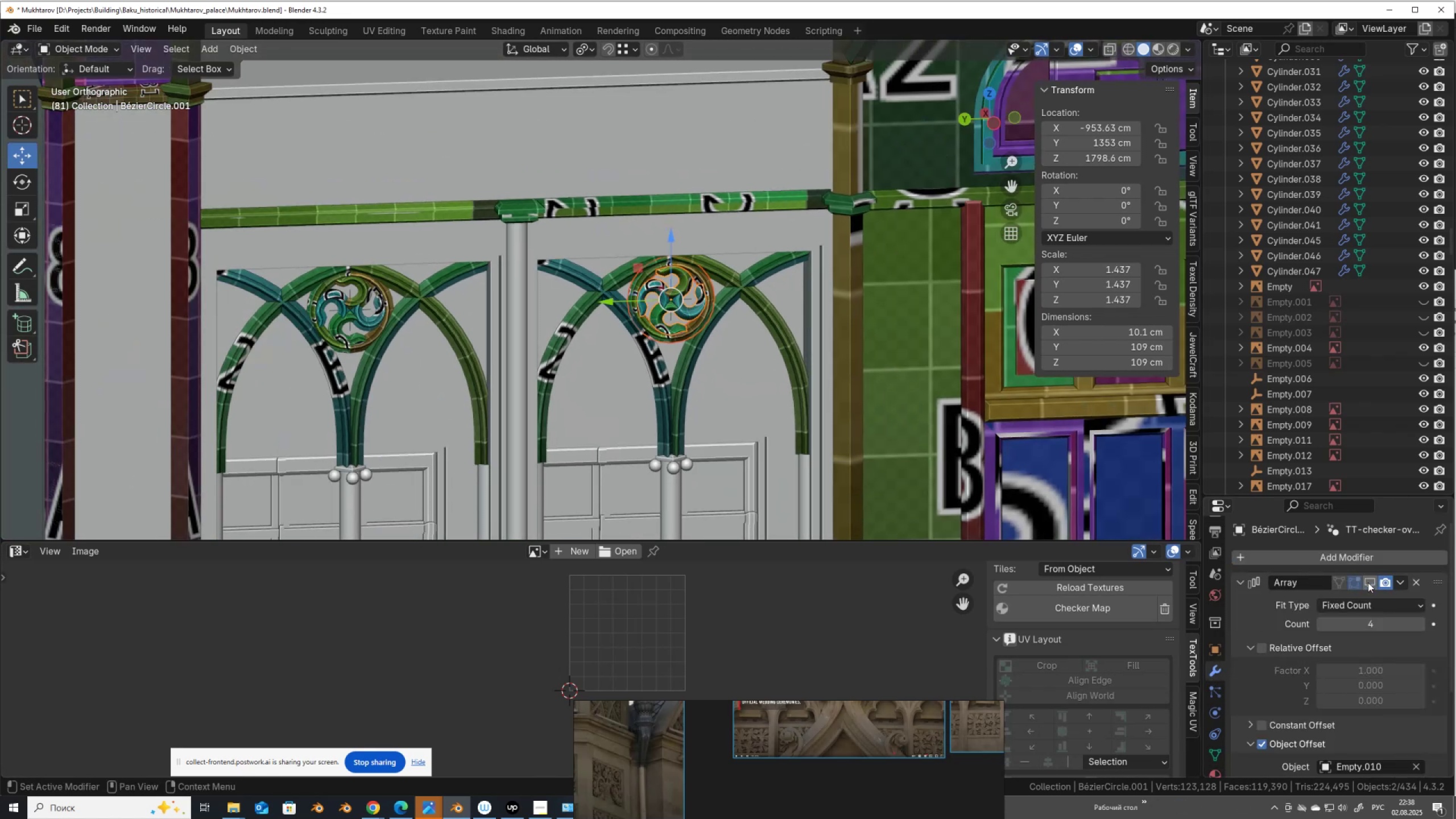 
scroll: coordinate [539, 253], scroll_direction: down, amount: 11.0
 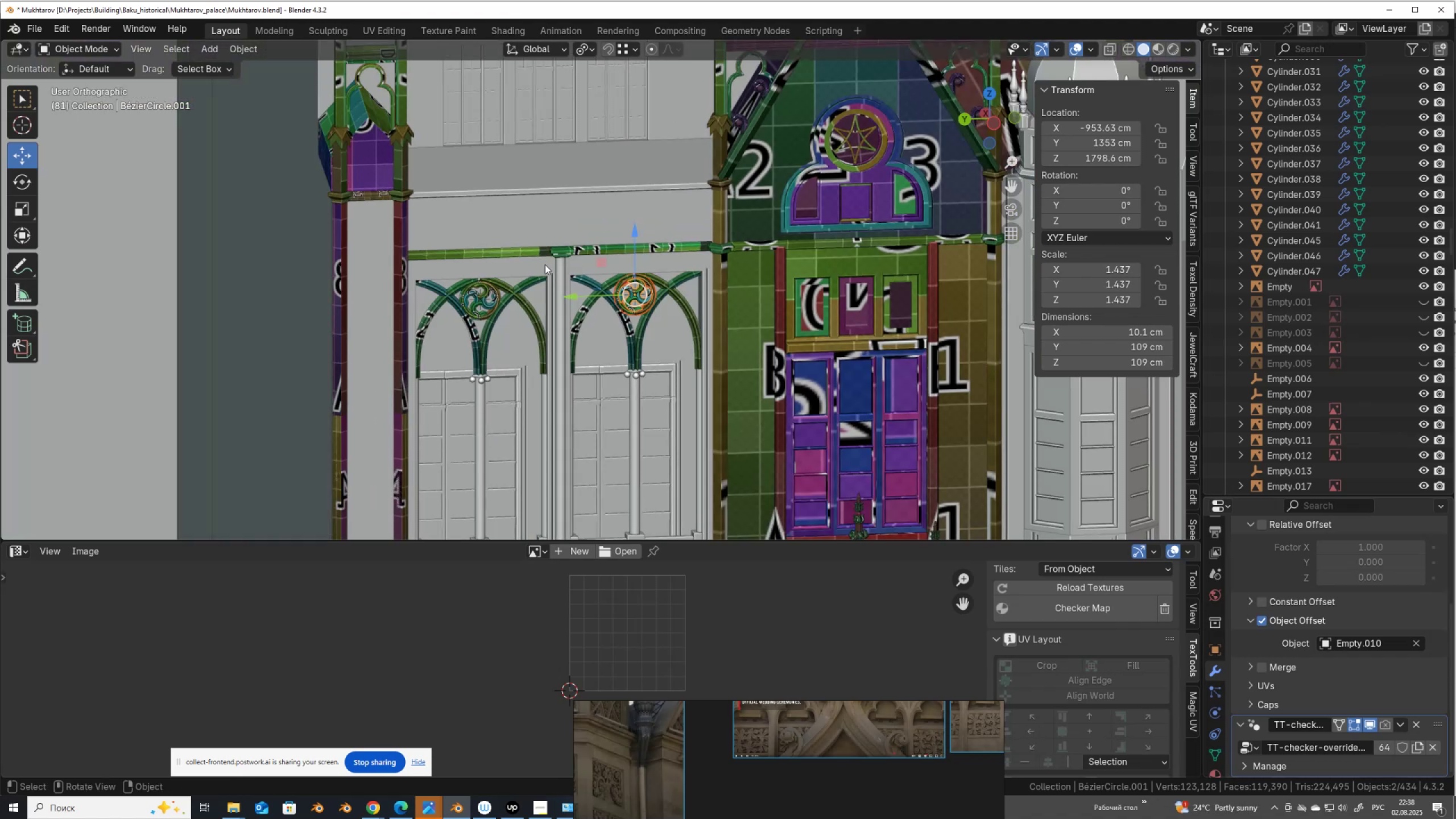 
scroll: coordinate [672, 341], scroll_direction: up, amount: 9.0
 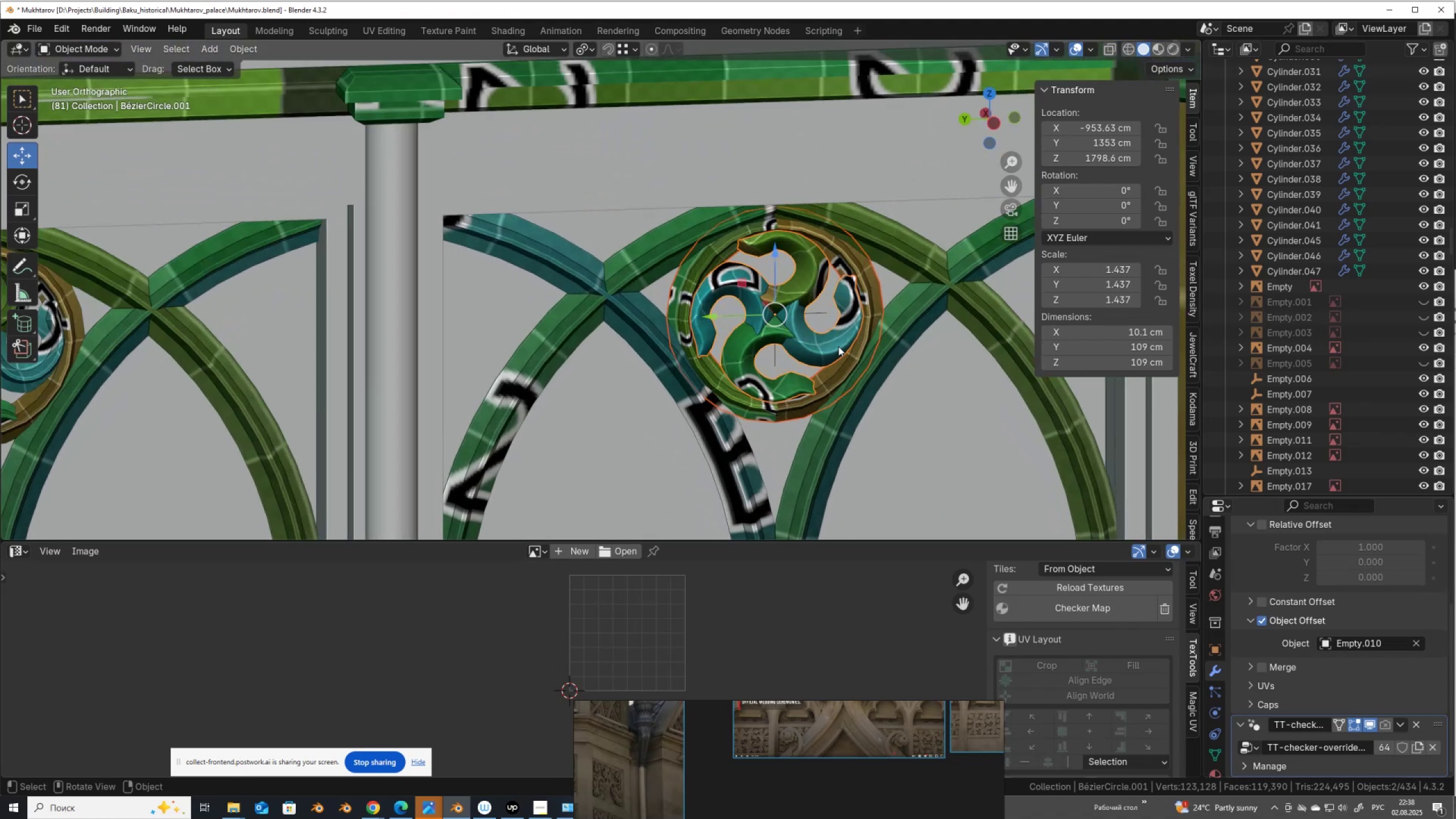 
key(G)
 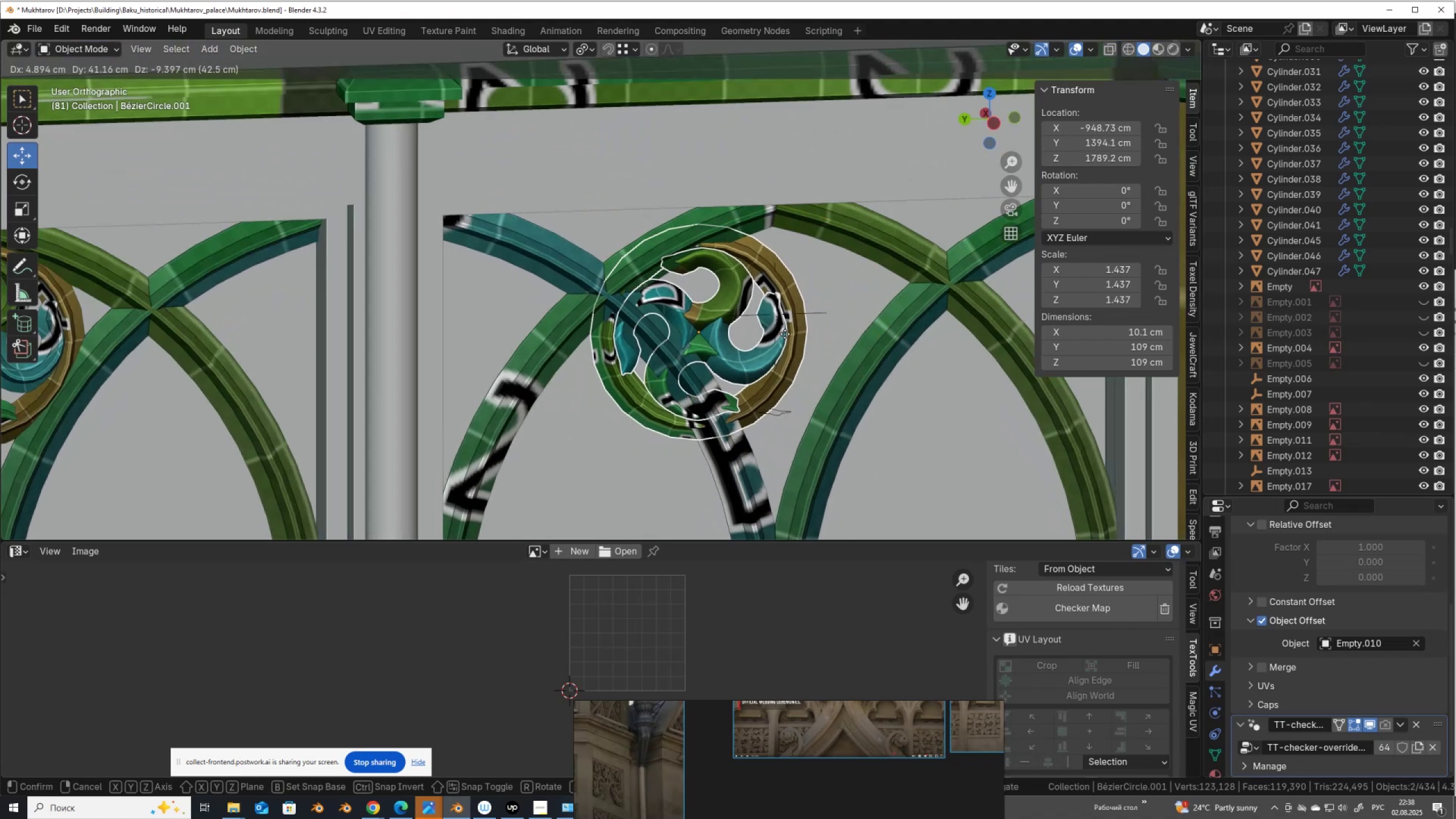 
right_click([785, 334])
 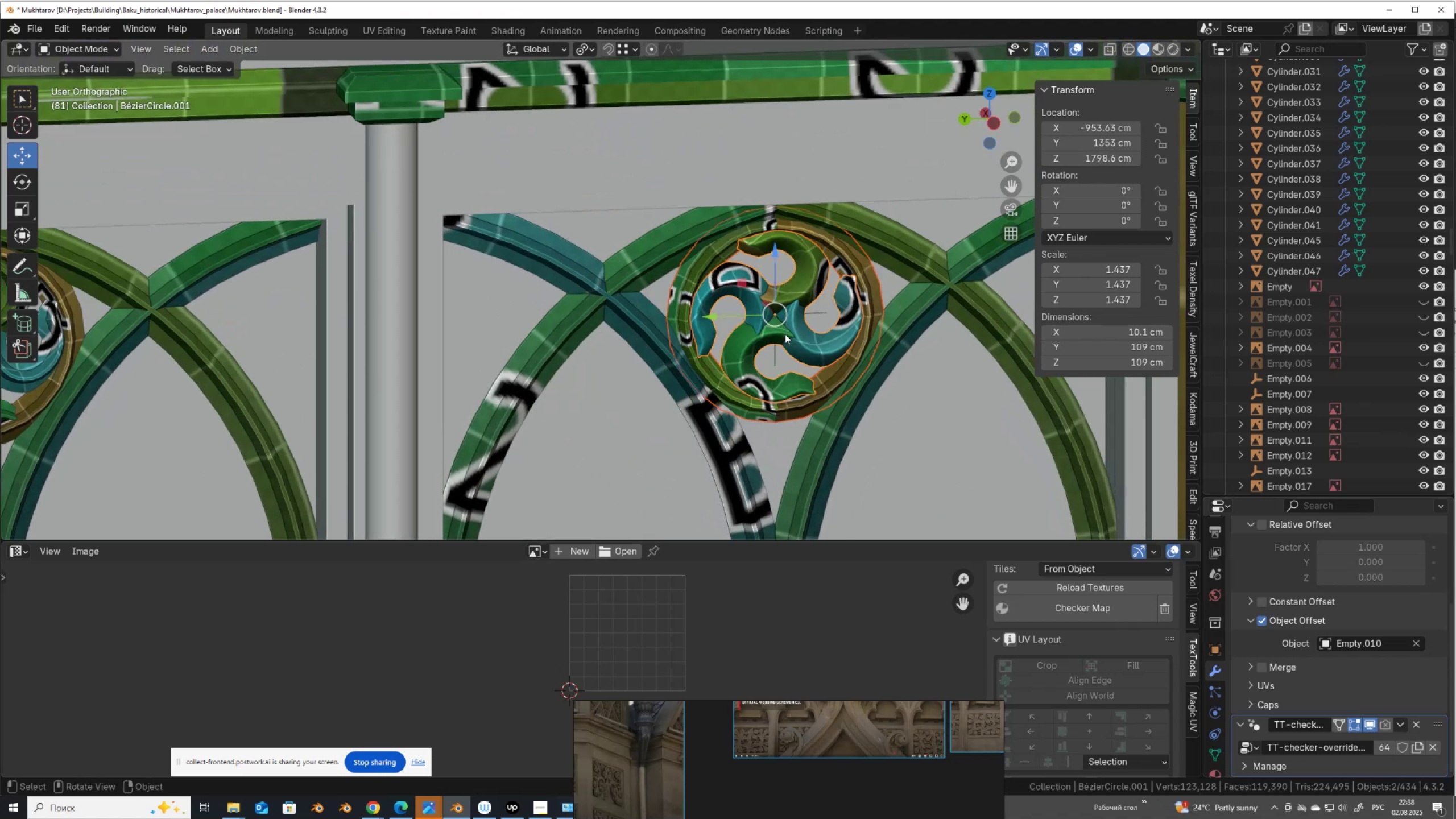 
scroll: coordinate [770, 347], scroll_direction: down, amount: 10.0
 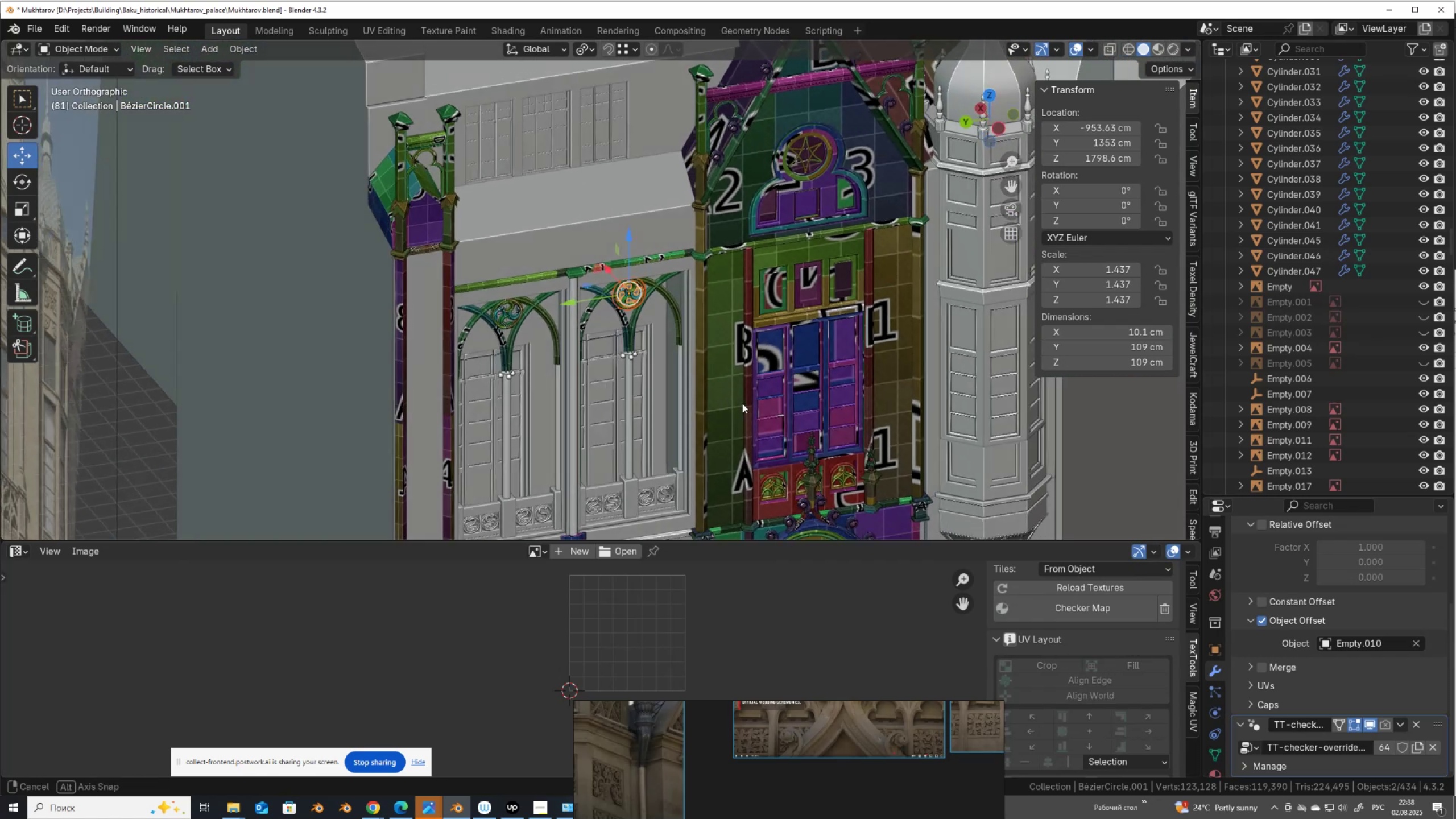 
hold_key(key=ShiftLeft, duration=0.85)
 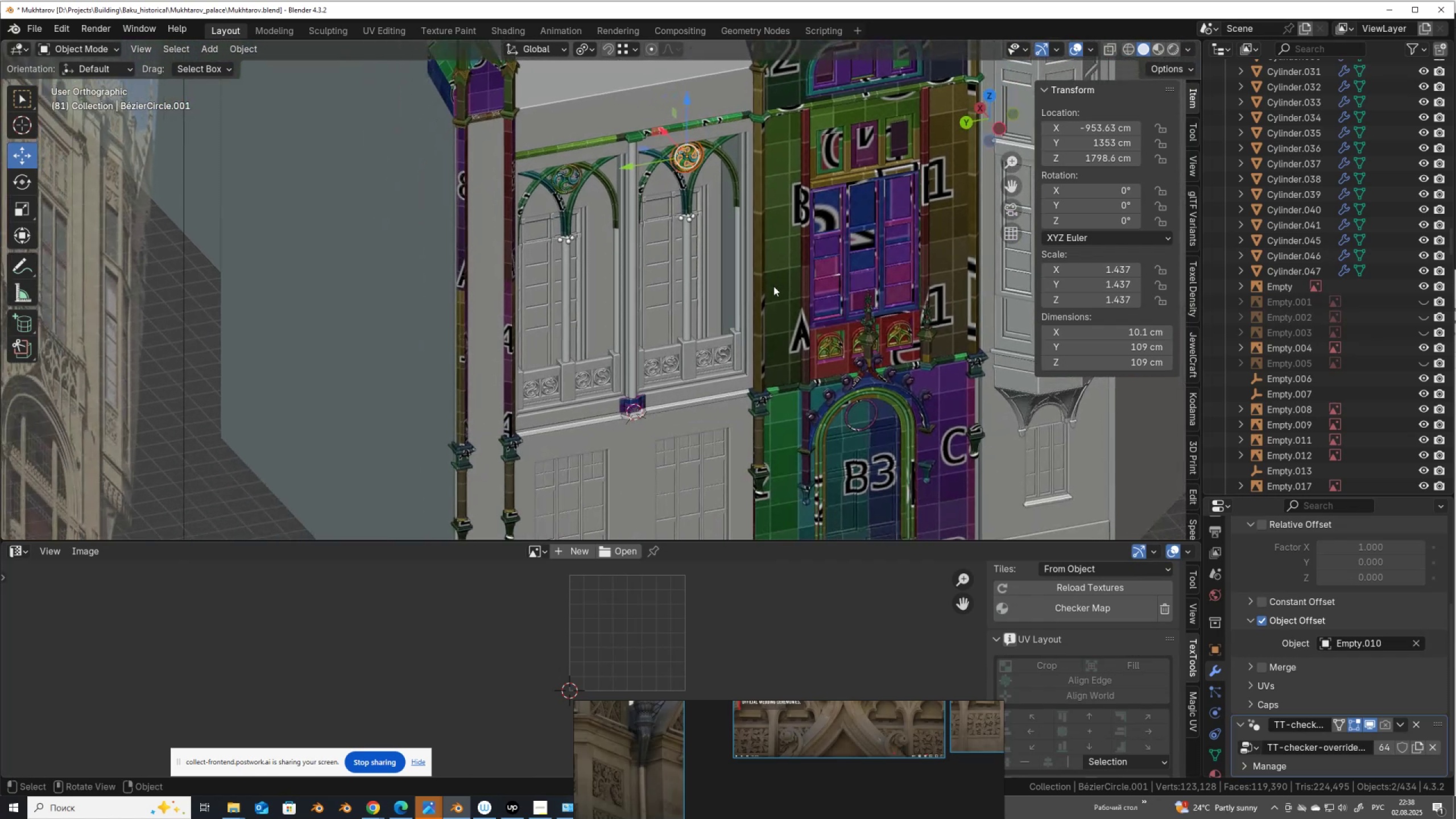 
scroll: coordinate [774, 286], scroll_direction: down, amount: 1.0
 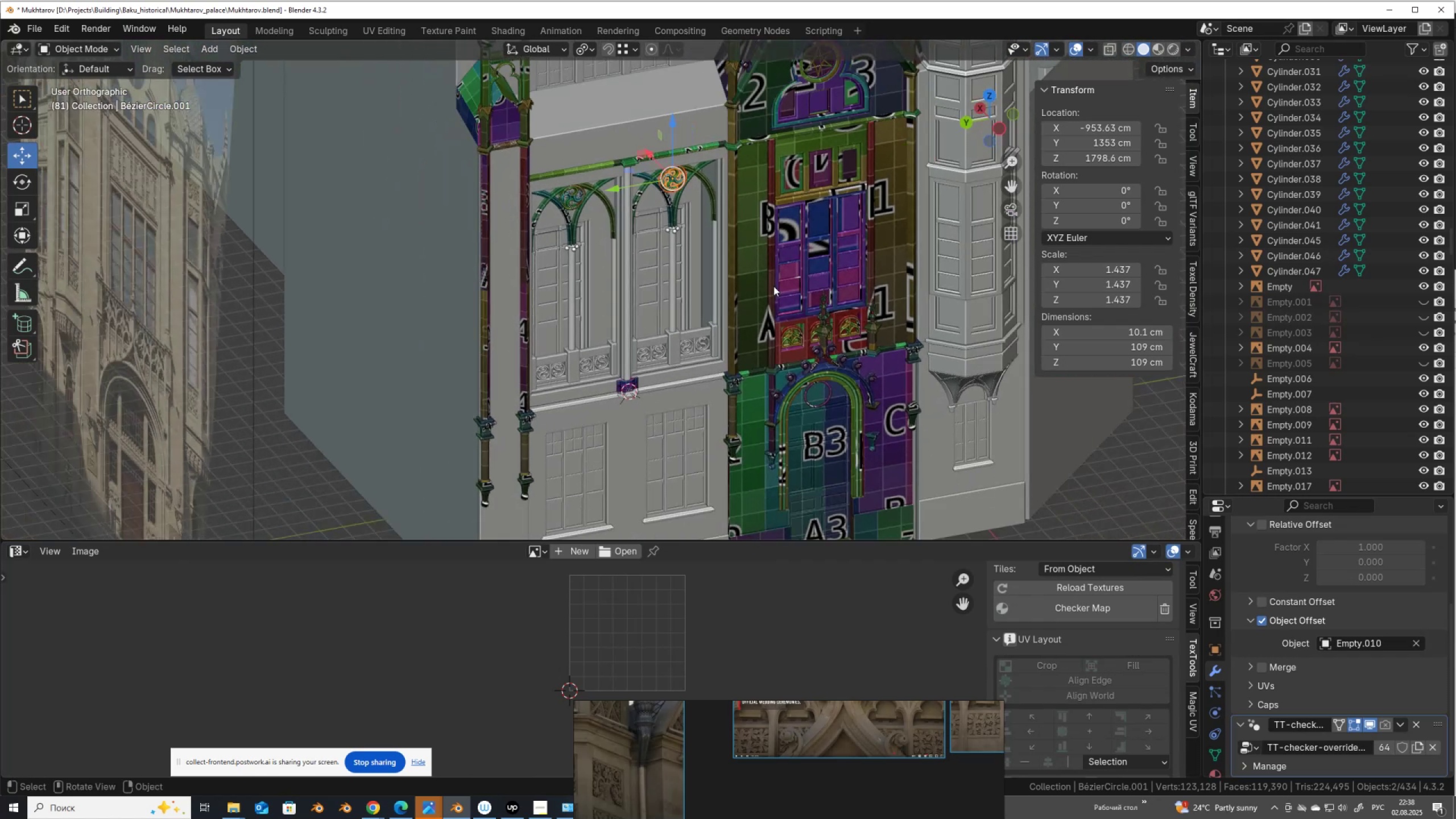 
hold_key(key=ControlLeft, duration=0.39)
 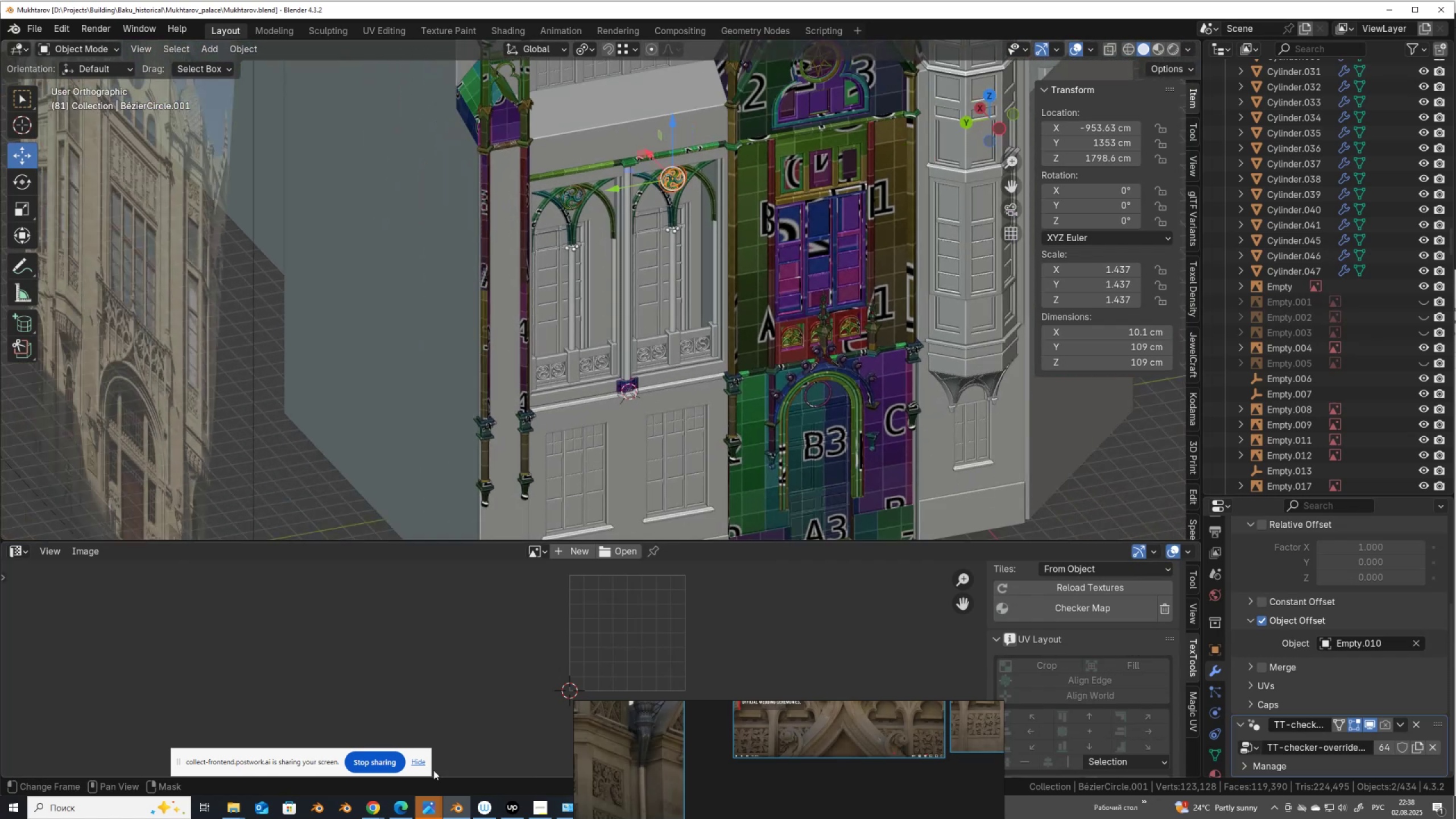 